 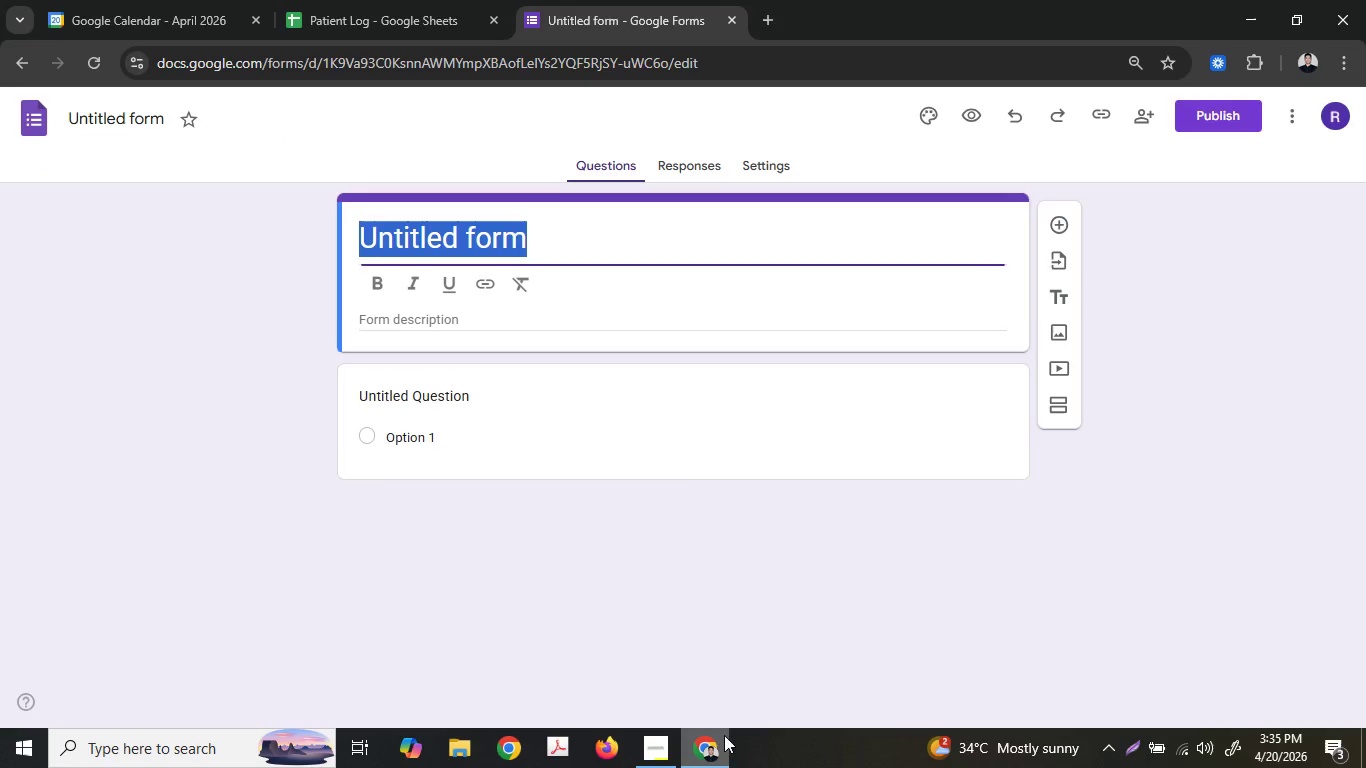 
type(Patie)
 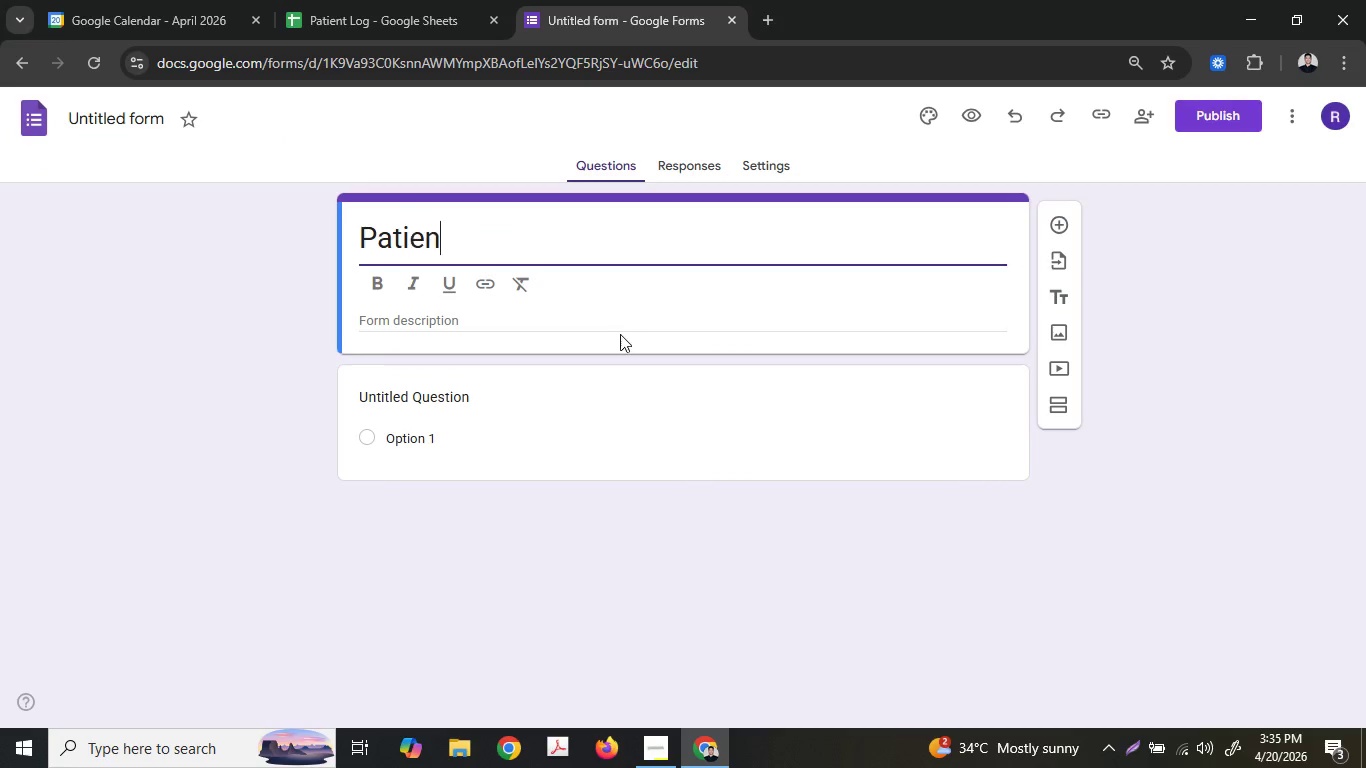 
type(nt Screening Form)
 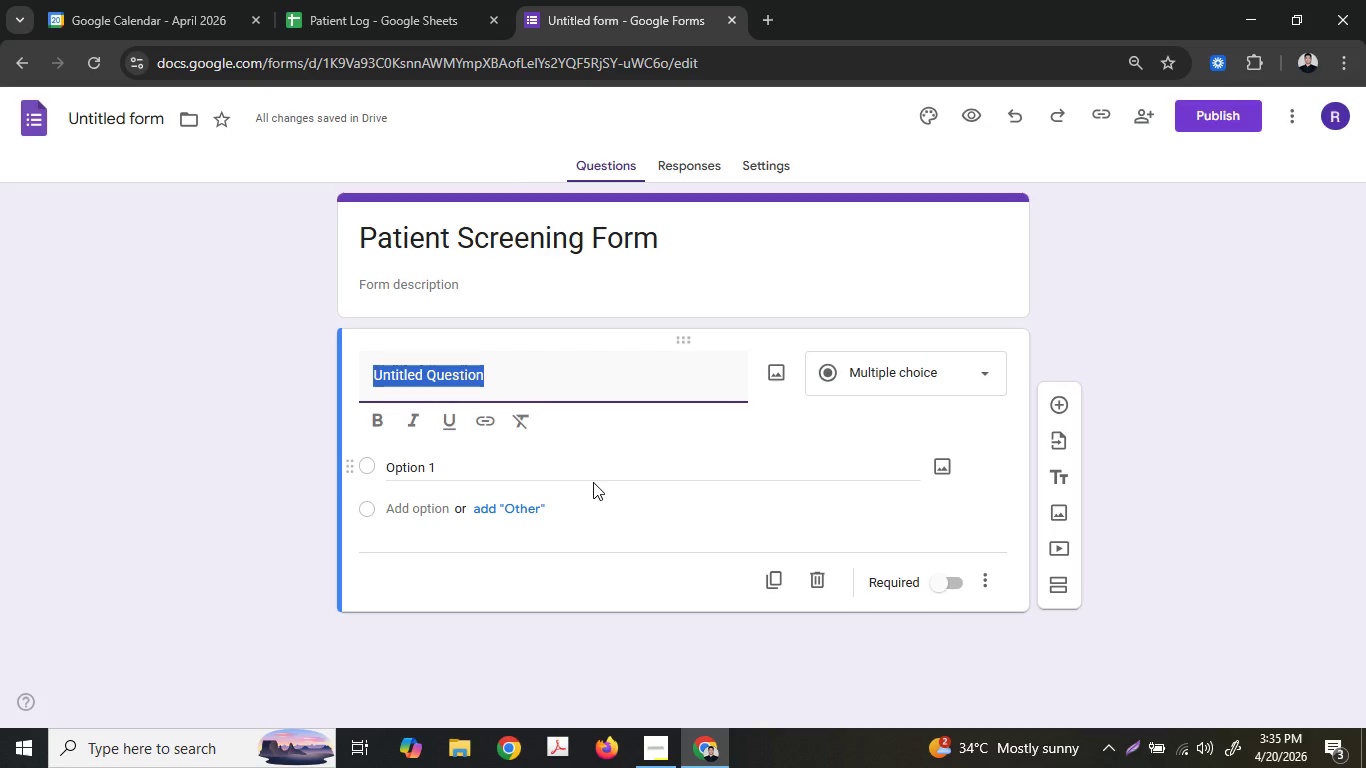 
wait(40.27)
 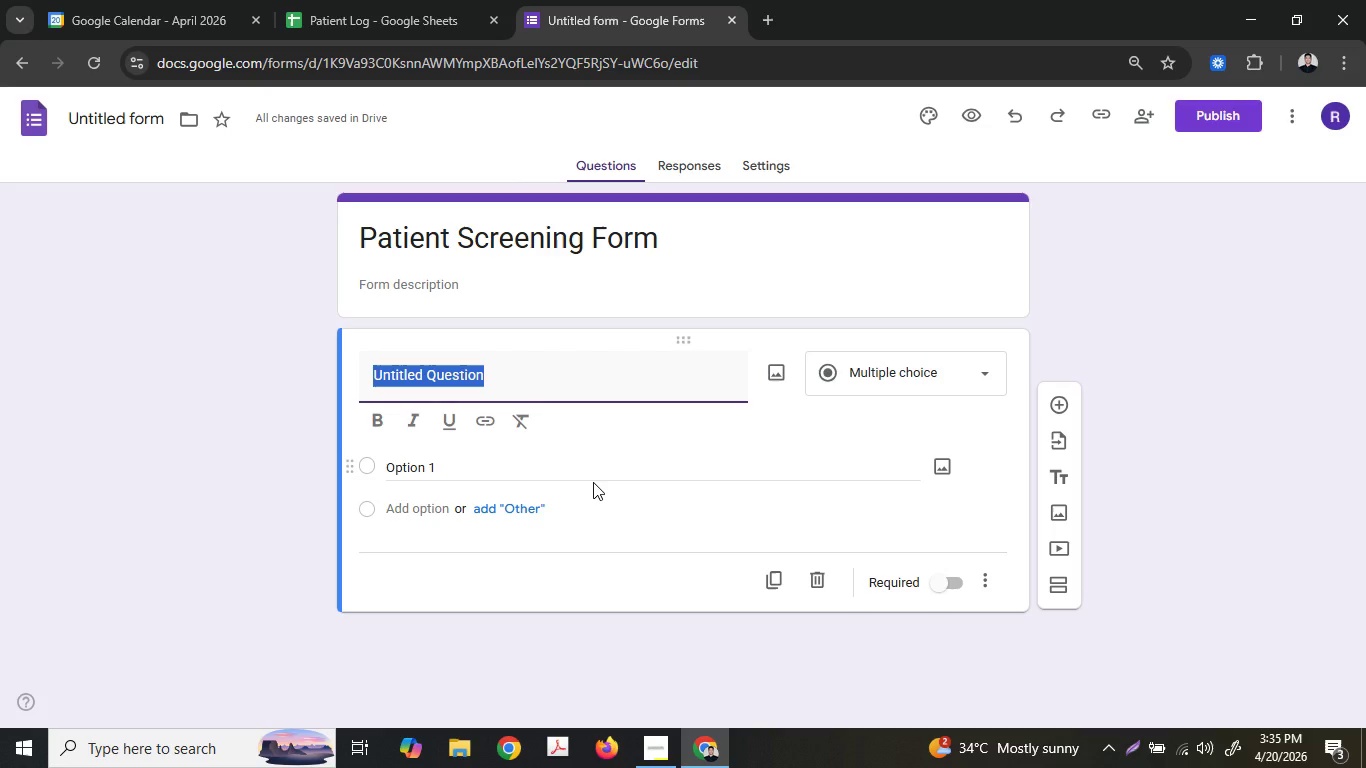 
type(Paren)
 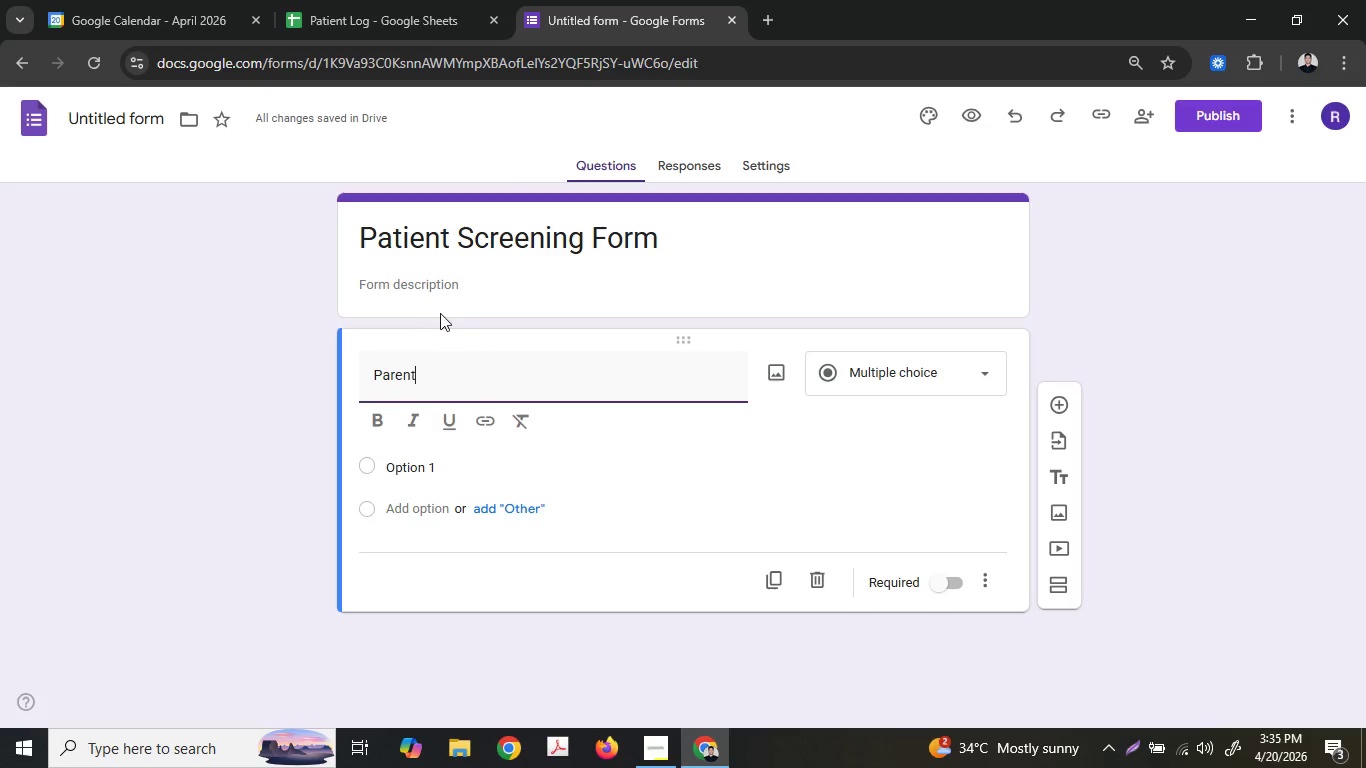 
type(t Name)
 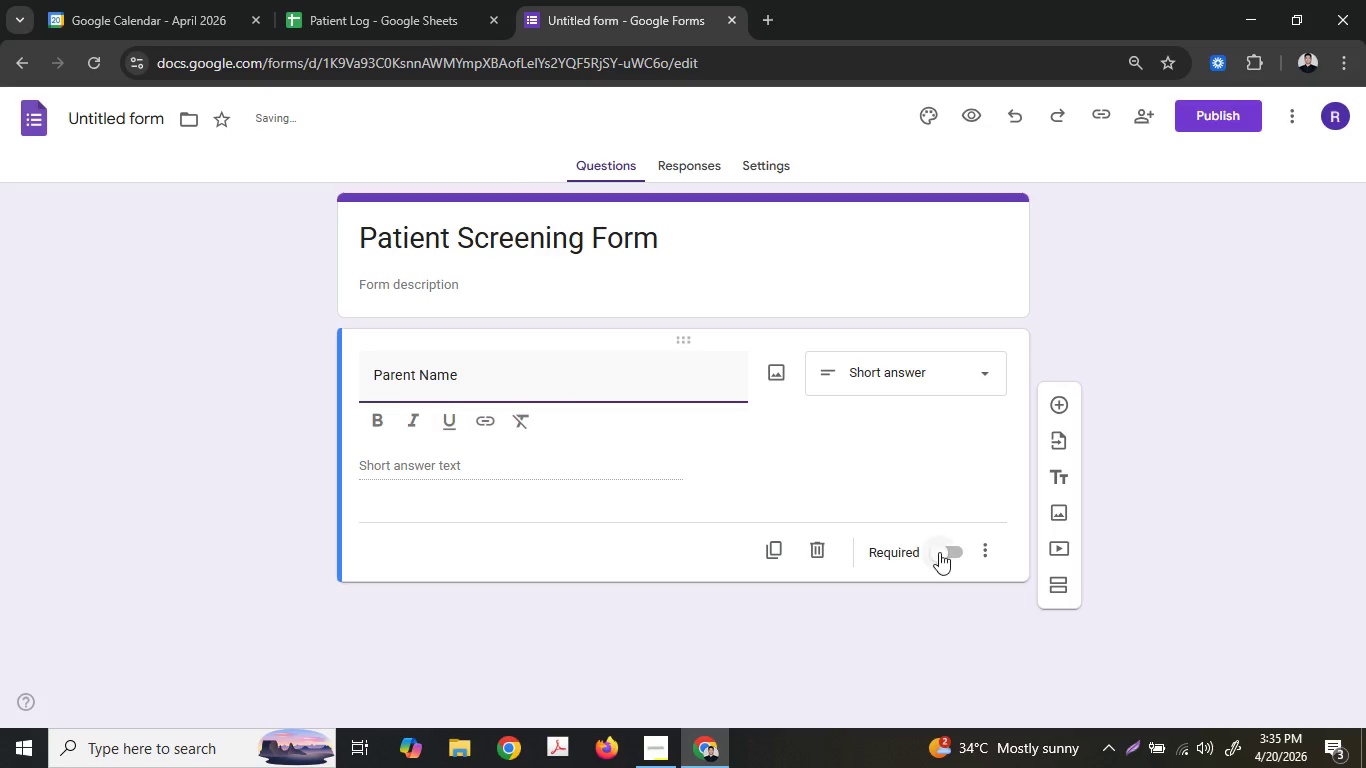 
left_click([945, 553])
 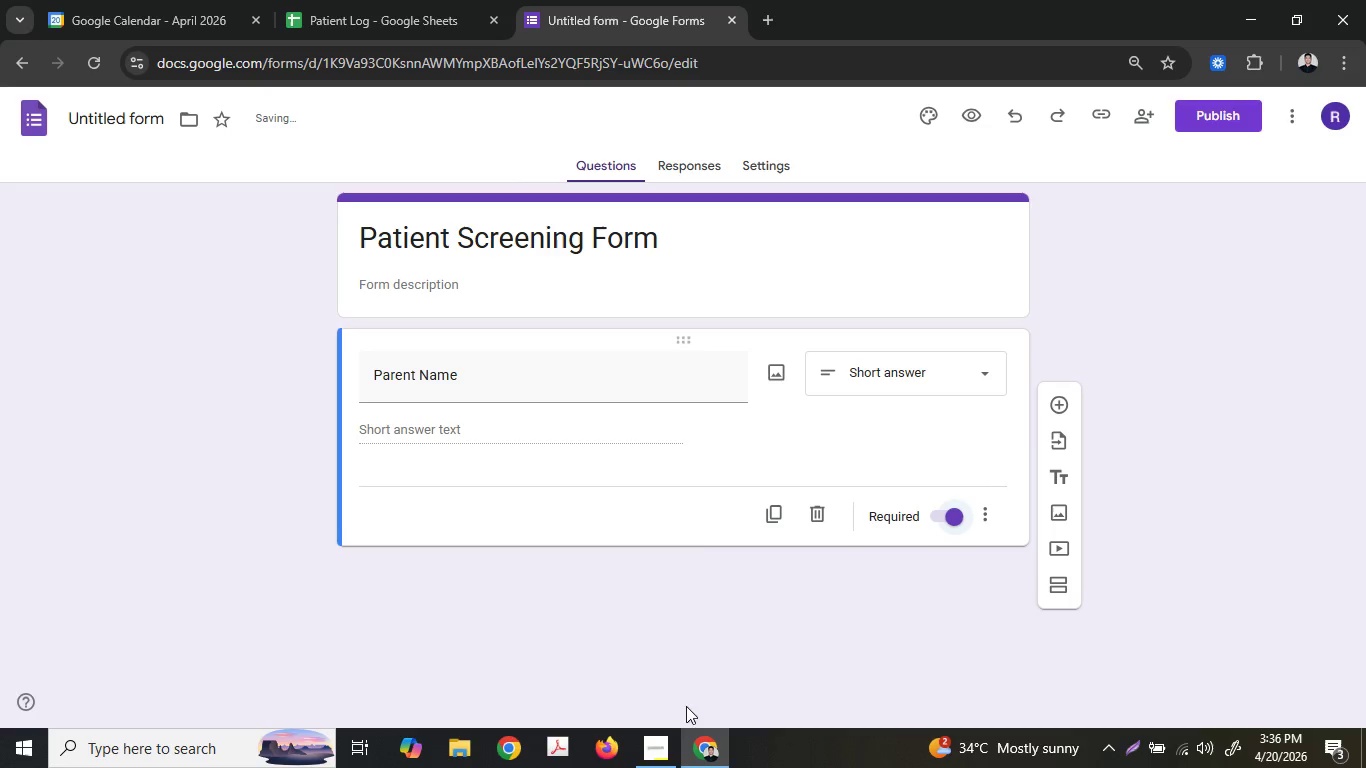 
left_click([660, 736])